 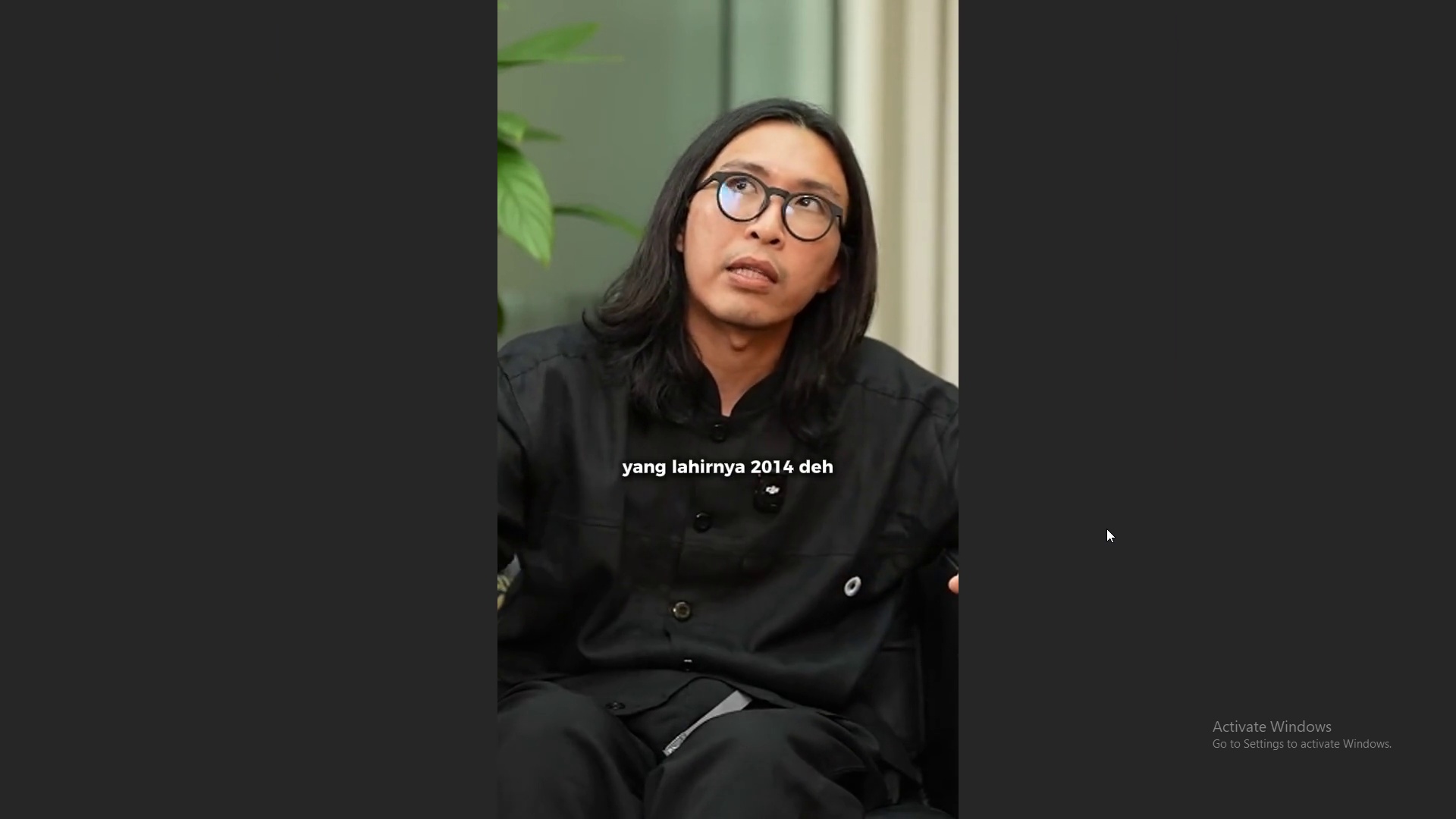 
key(Escape)
 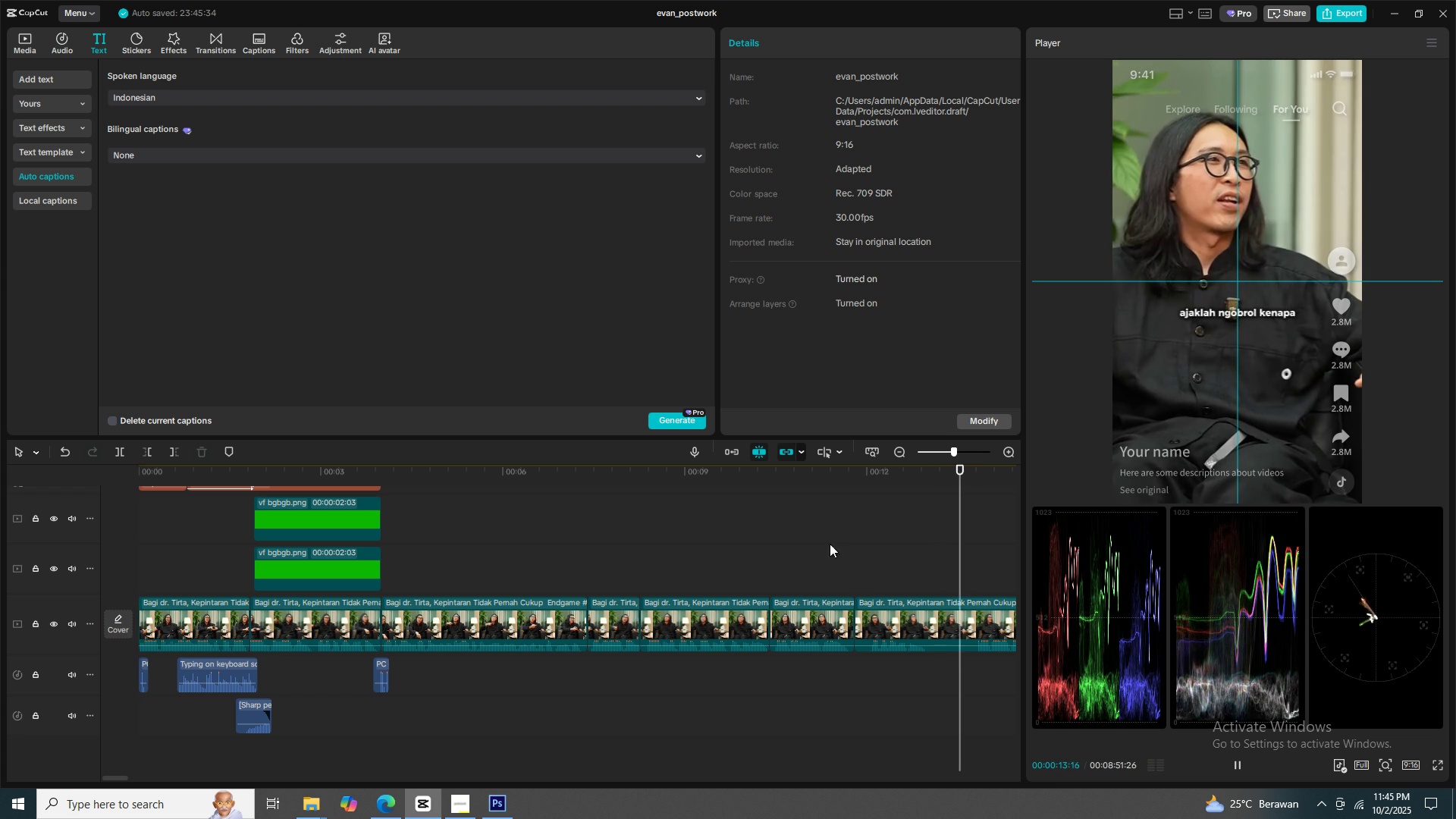 
key(Space)
 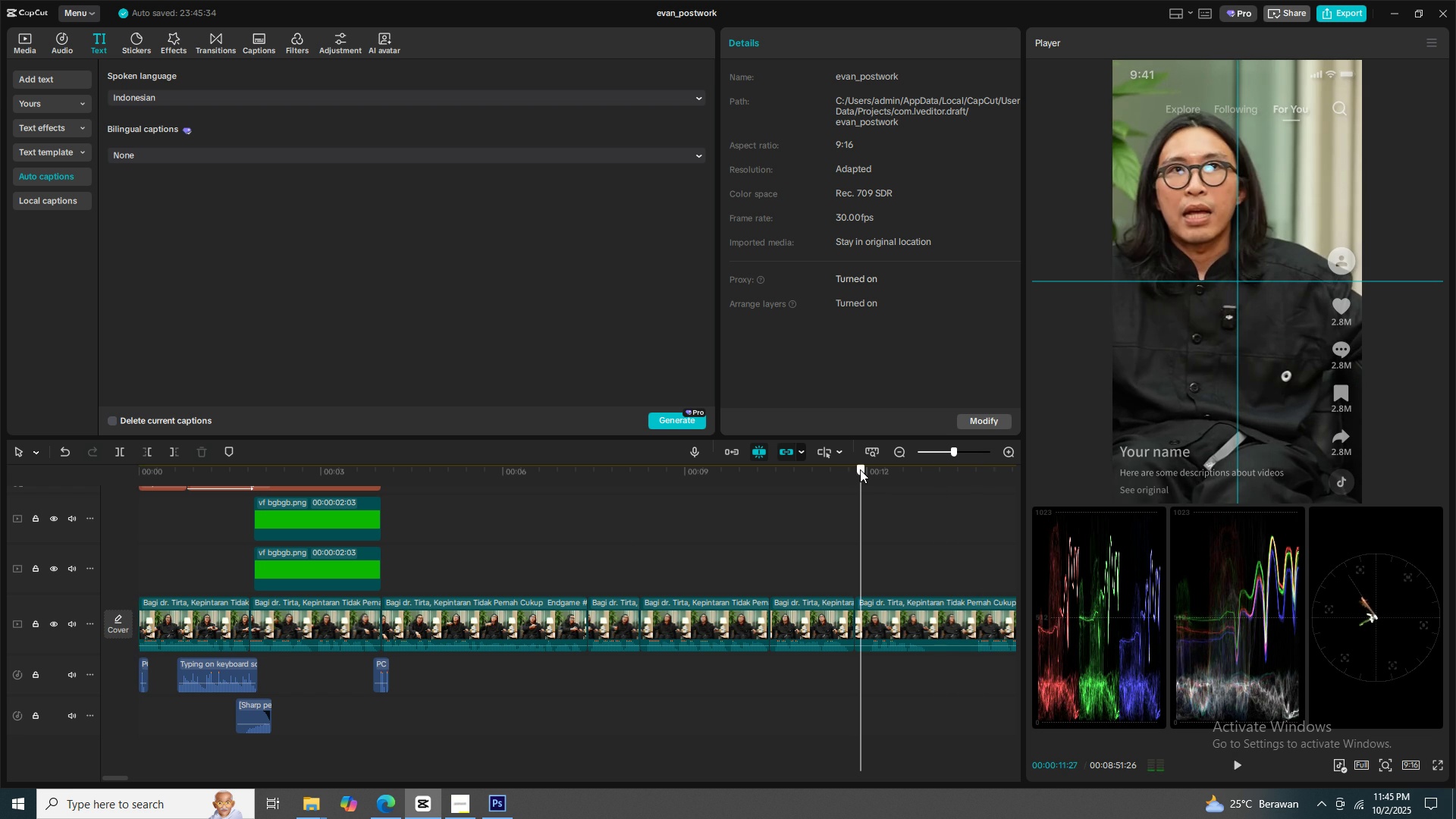 
left_click([860, 469])
 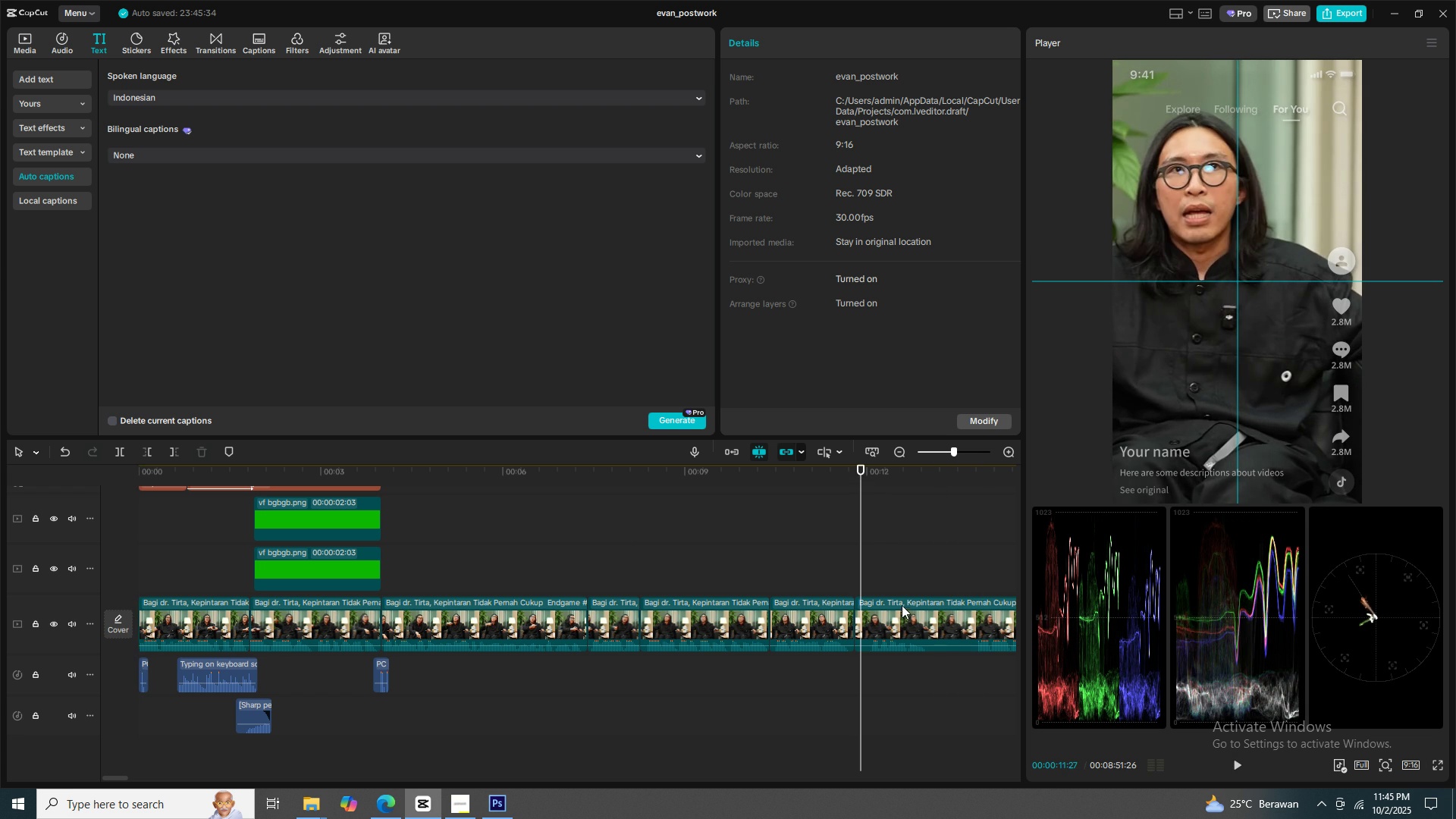 
left_click([902, 608])
 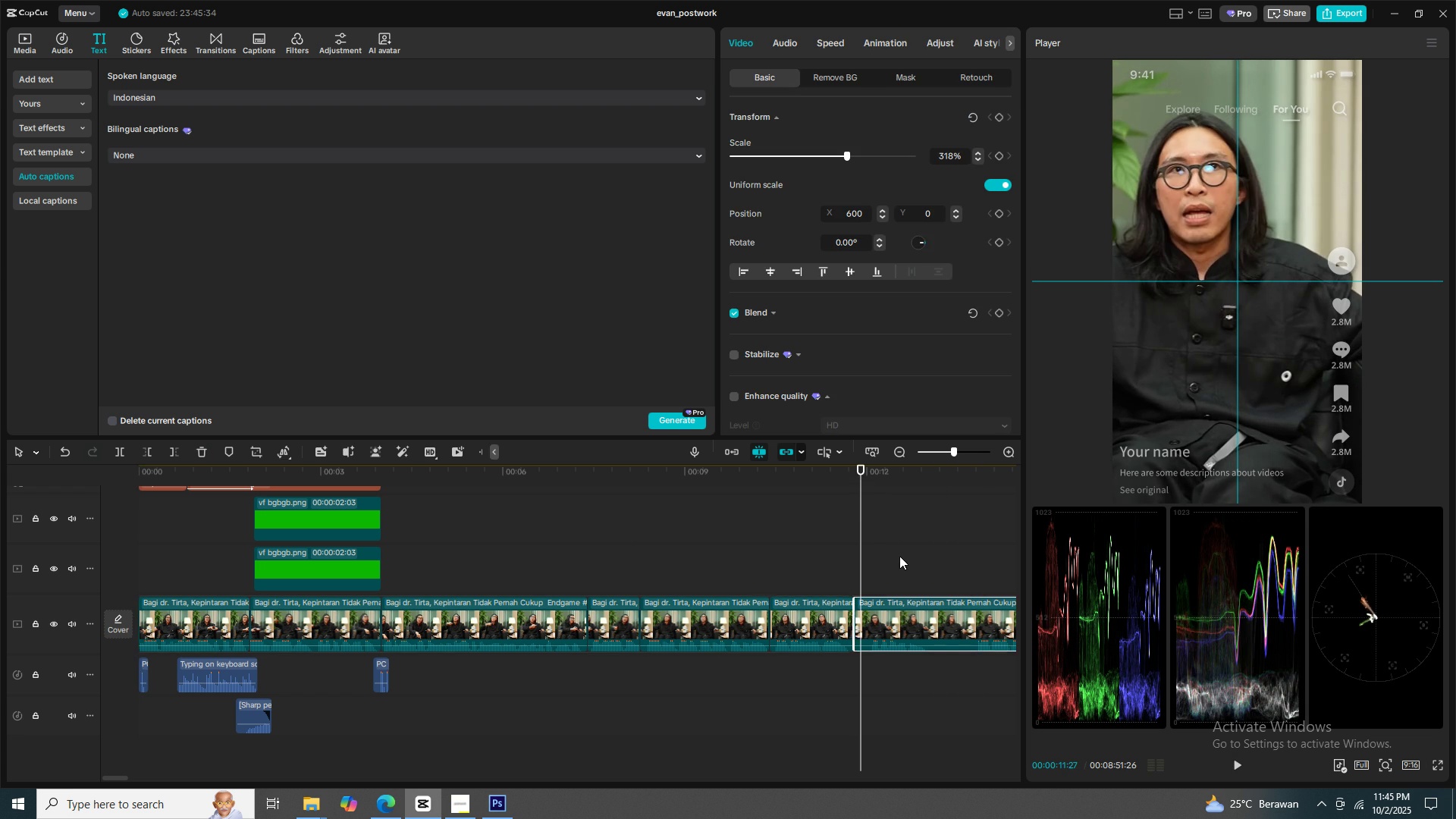 
scroll: coordinate [899, 556], scroll_direction: up, amount: 5.0
 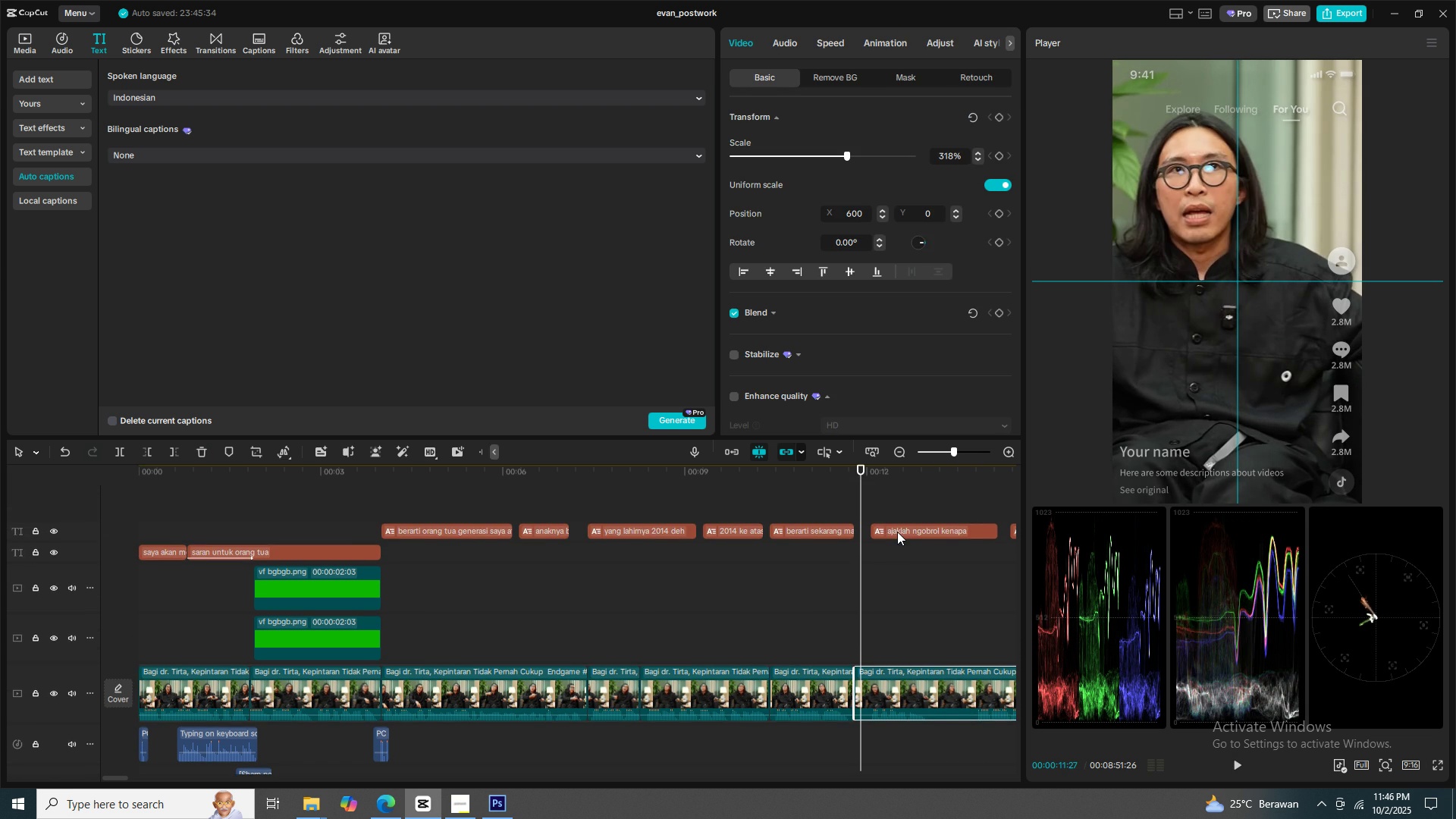 
left_click([897, 532])
 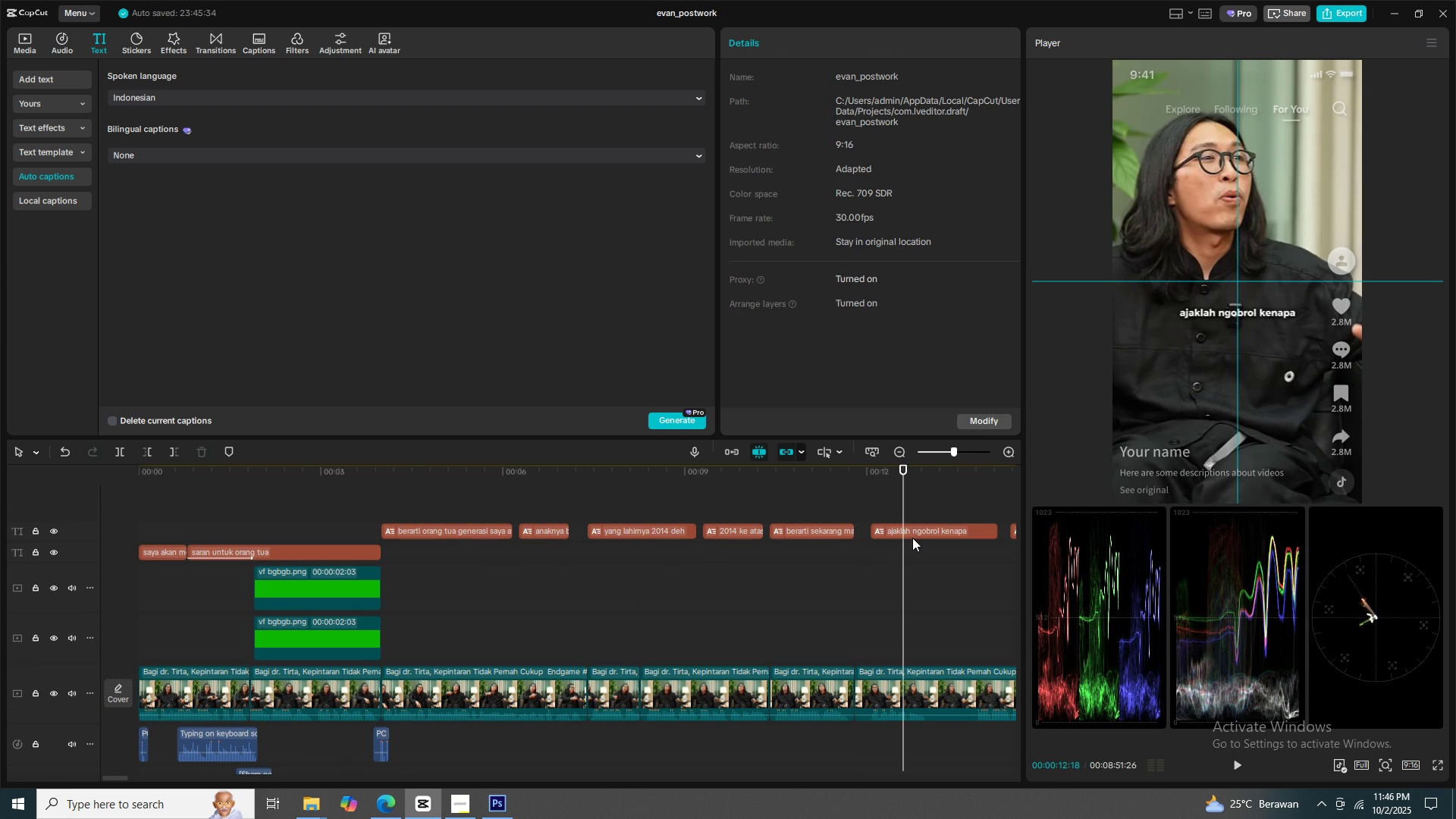 
double_click([912, 538])
 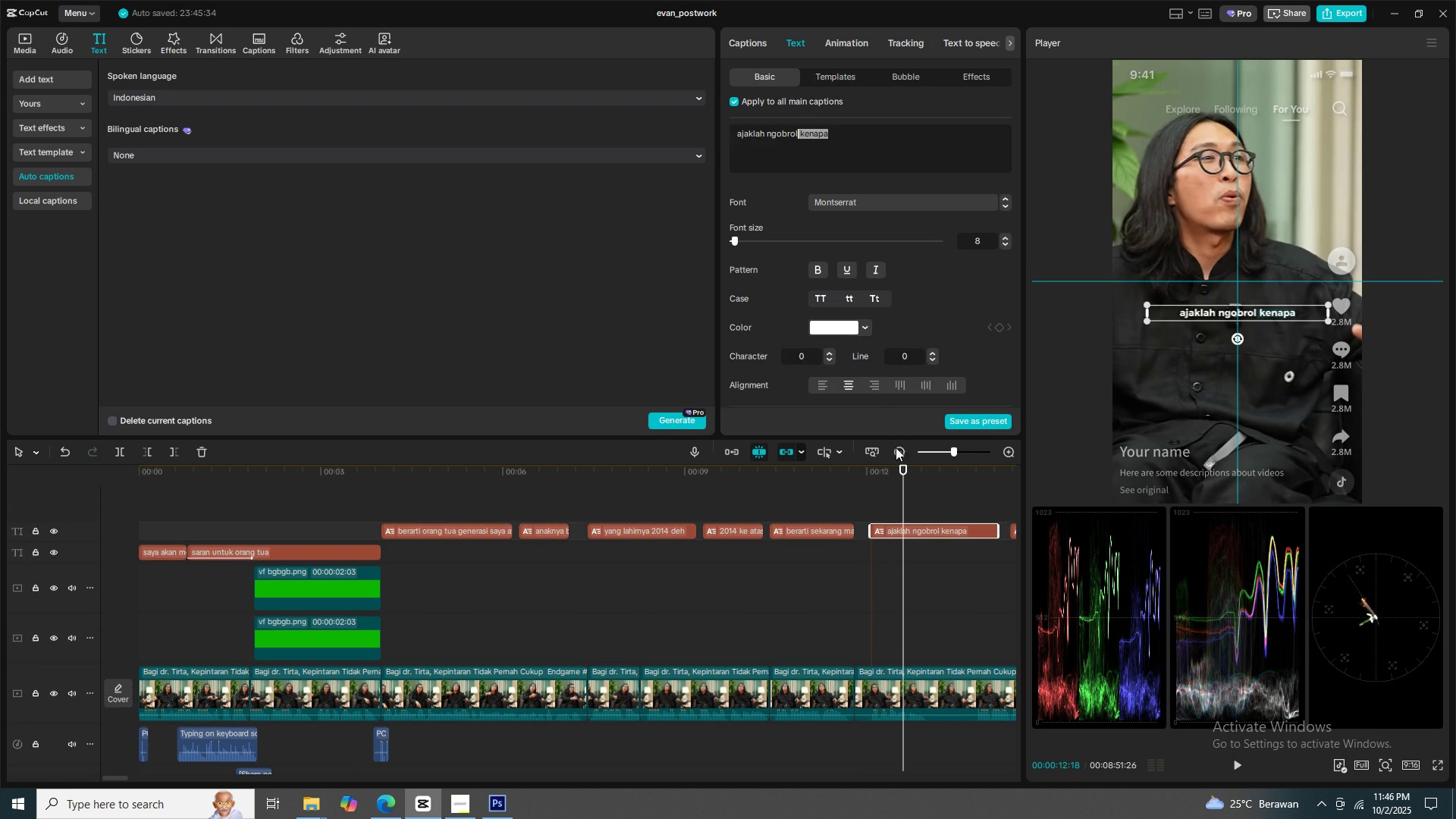 
wait(5.01)
 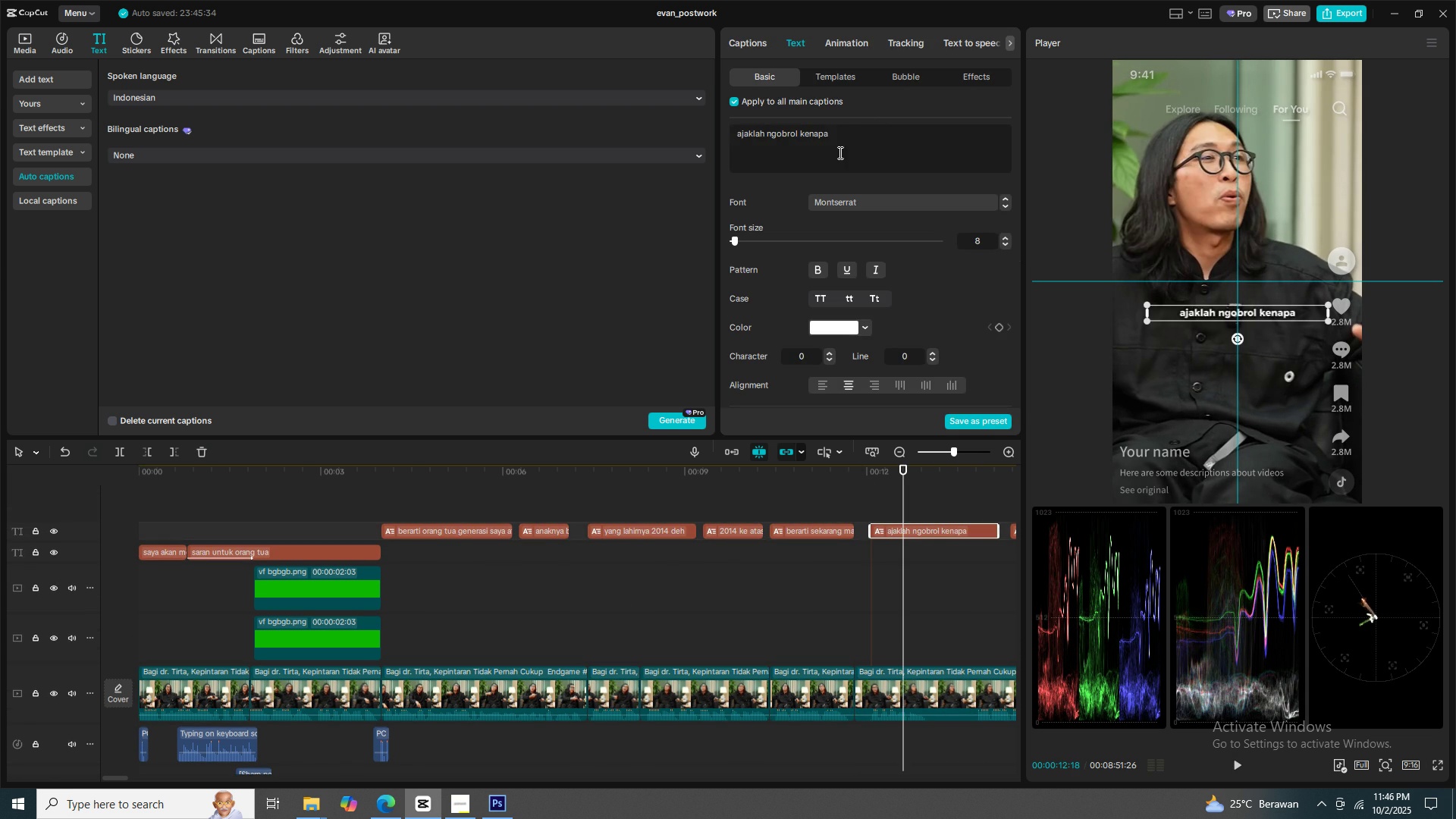 
left_click([218, 549])